 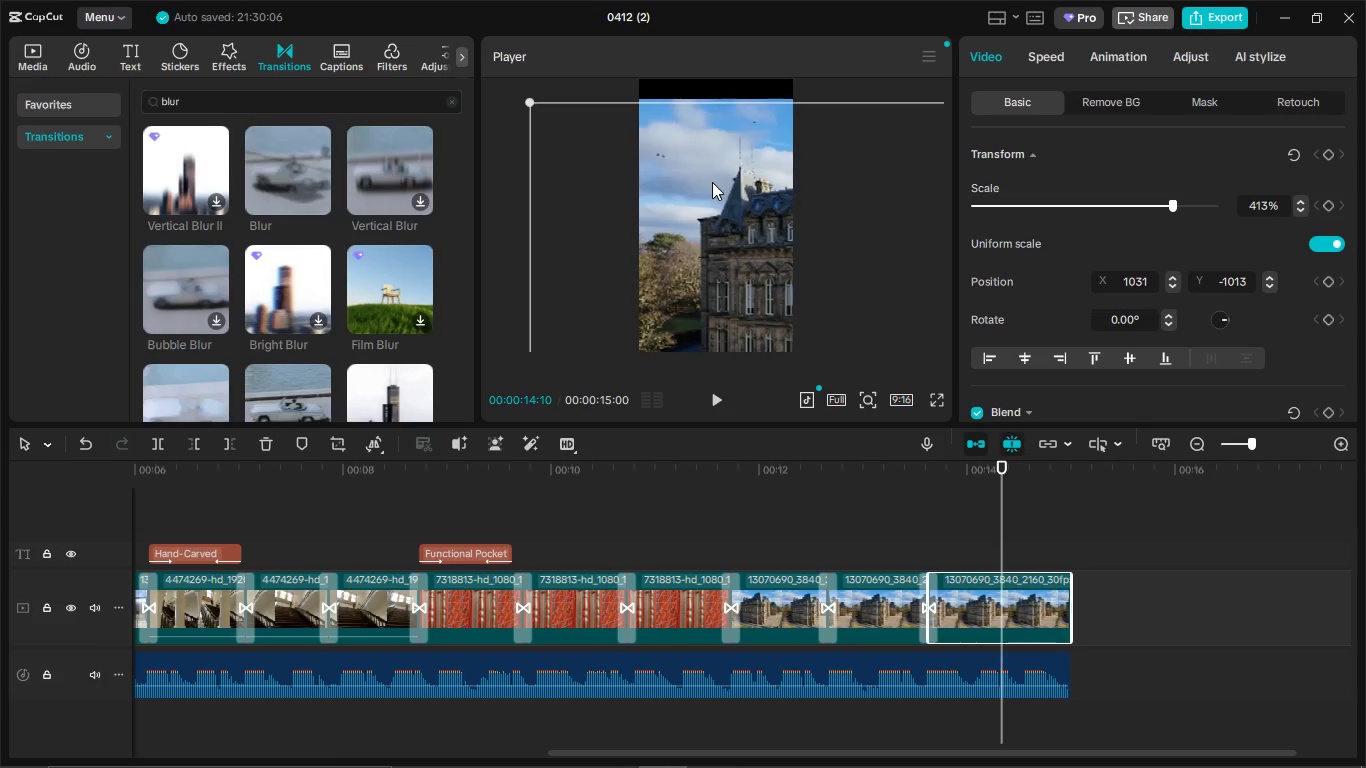 
left_click_drag(start_coordinate=[638, 194], to_coordinate=[713, 180])
 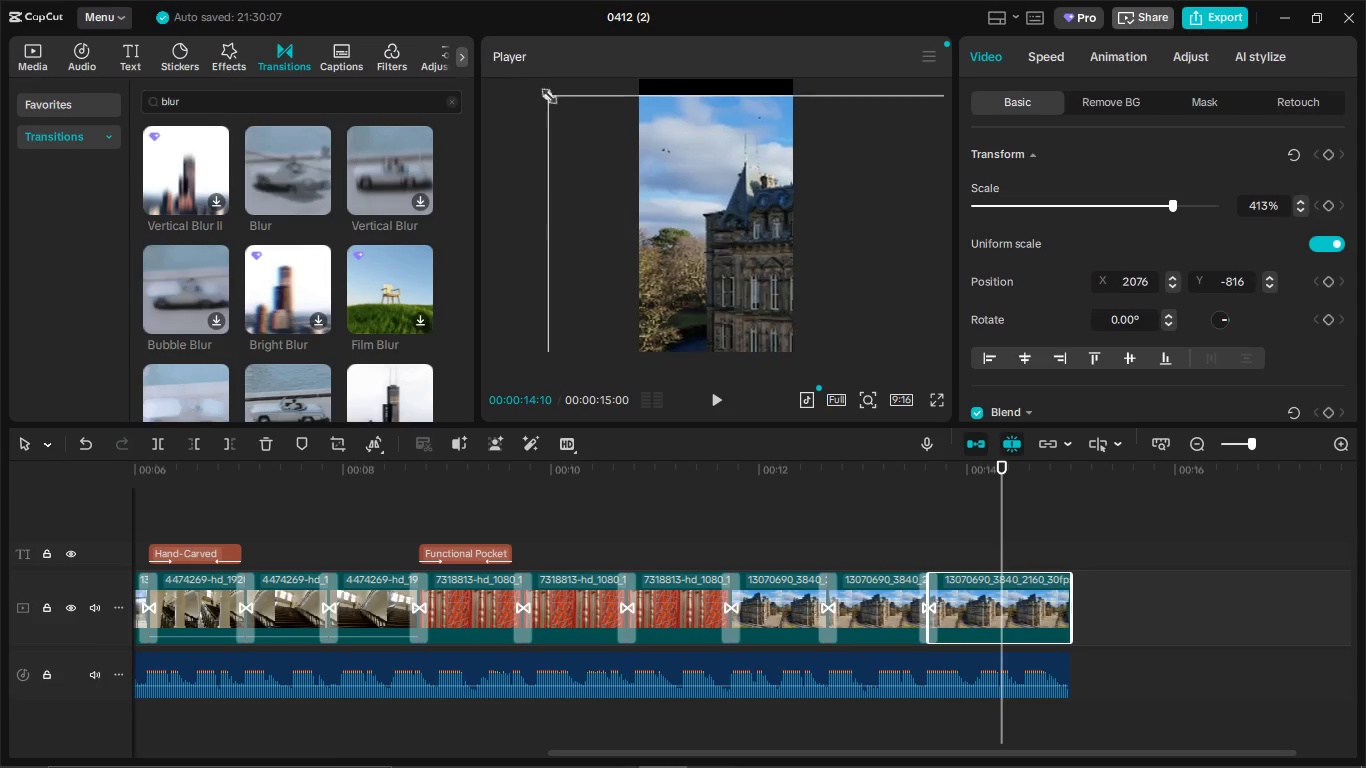 
left_click_drag(start_coordinate=[542, 91], to_coordinate=[711, 195])
 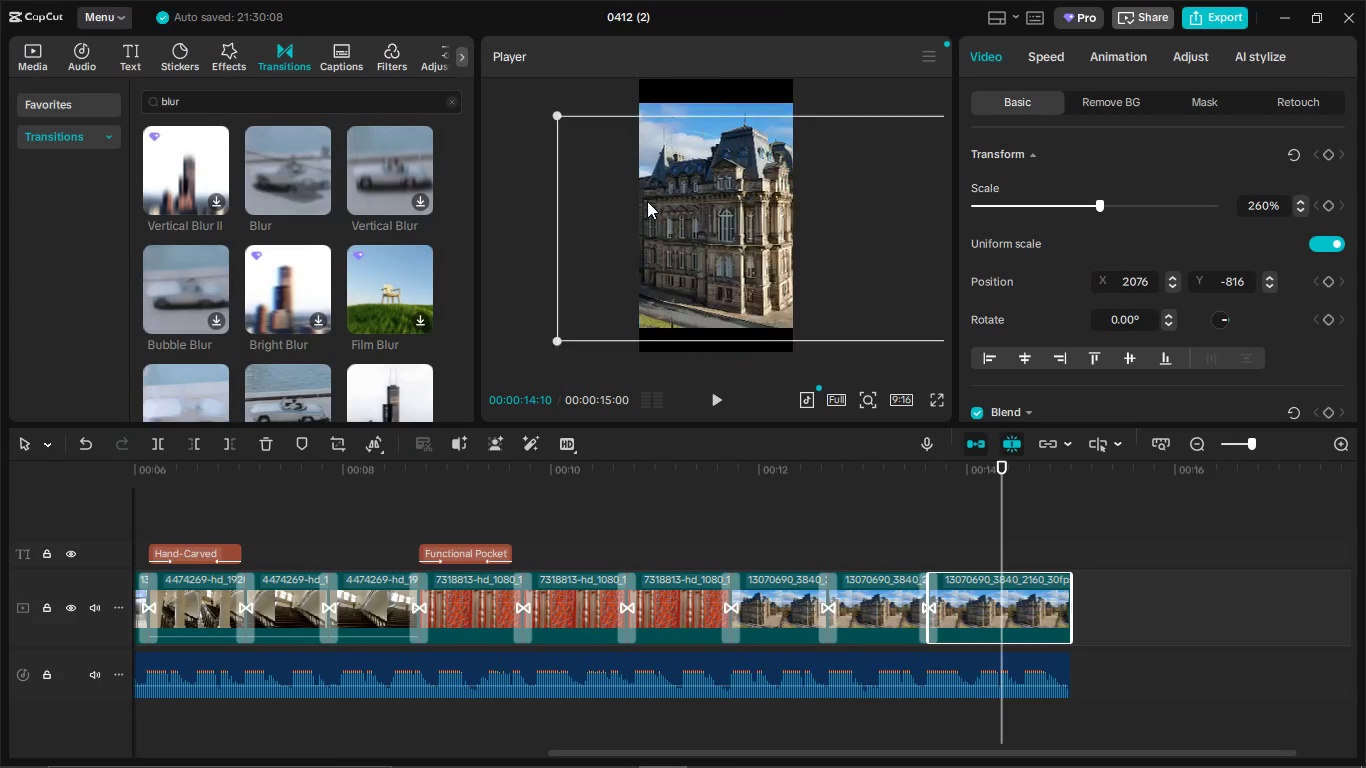 
left_click_drag(start_coordinate=[774, 261], to_coordinate=[629, 179])
 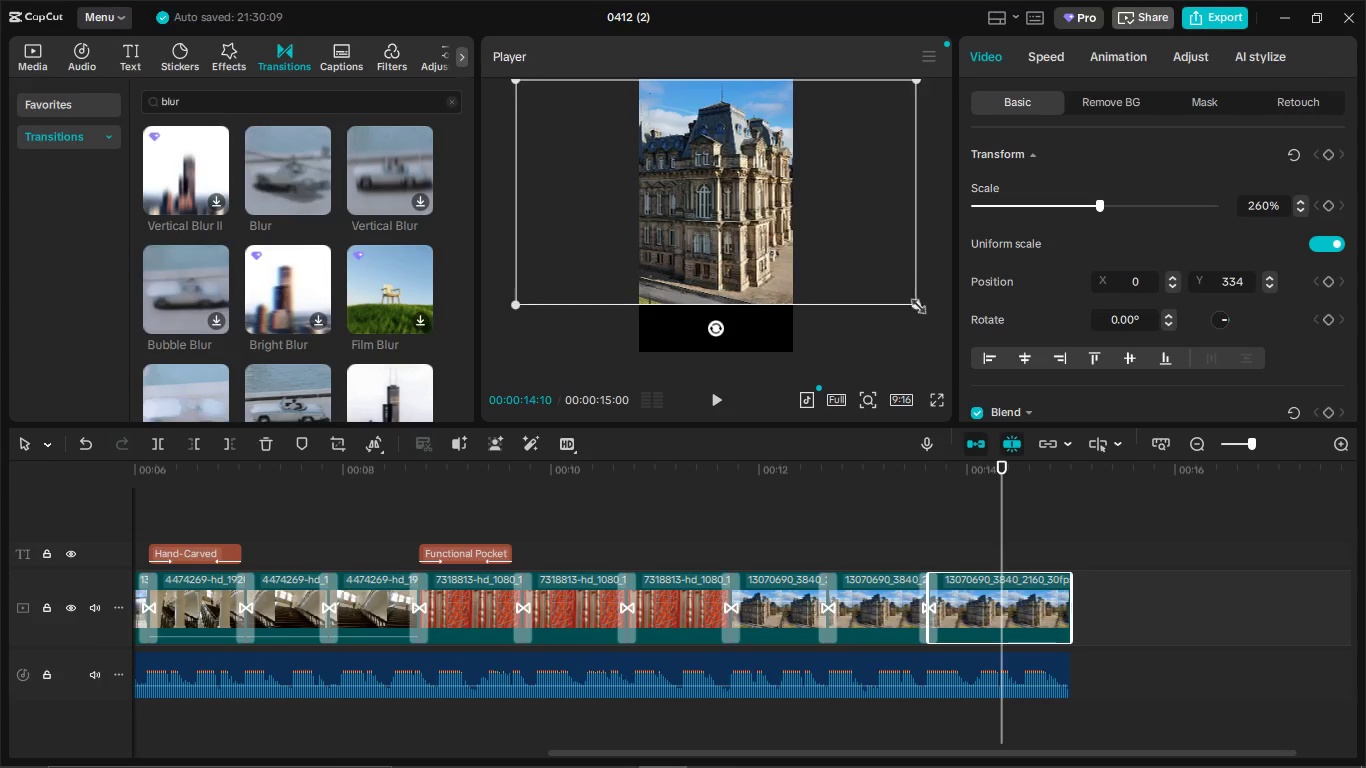 
left_click_drag(start_coordinate=[914, 303], to_coordinate=[1009, 410])
 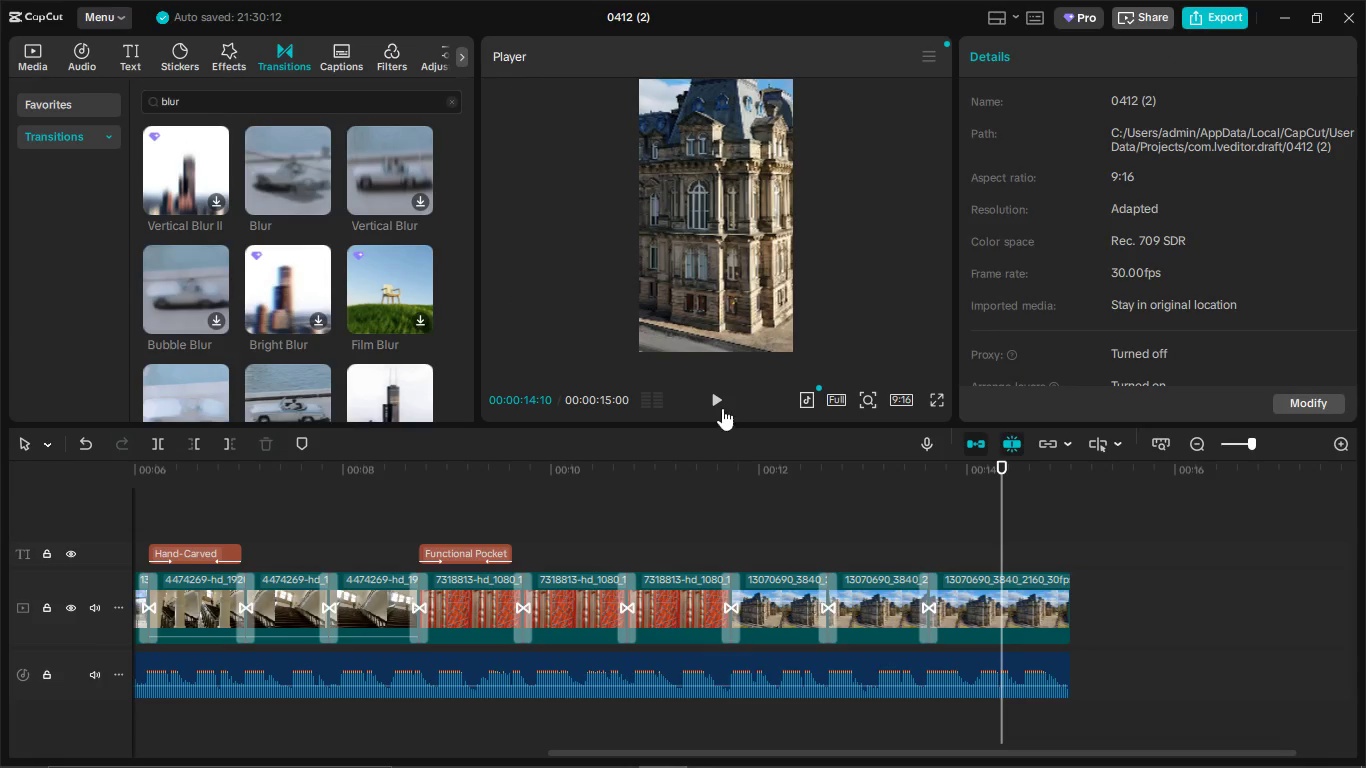 
left_click([709, 494])
 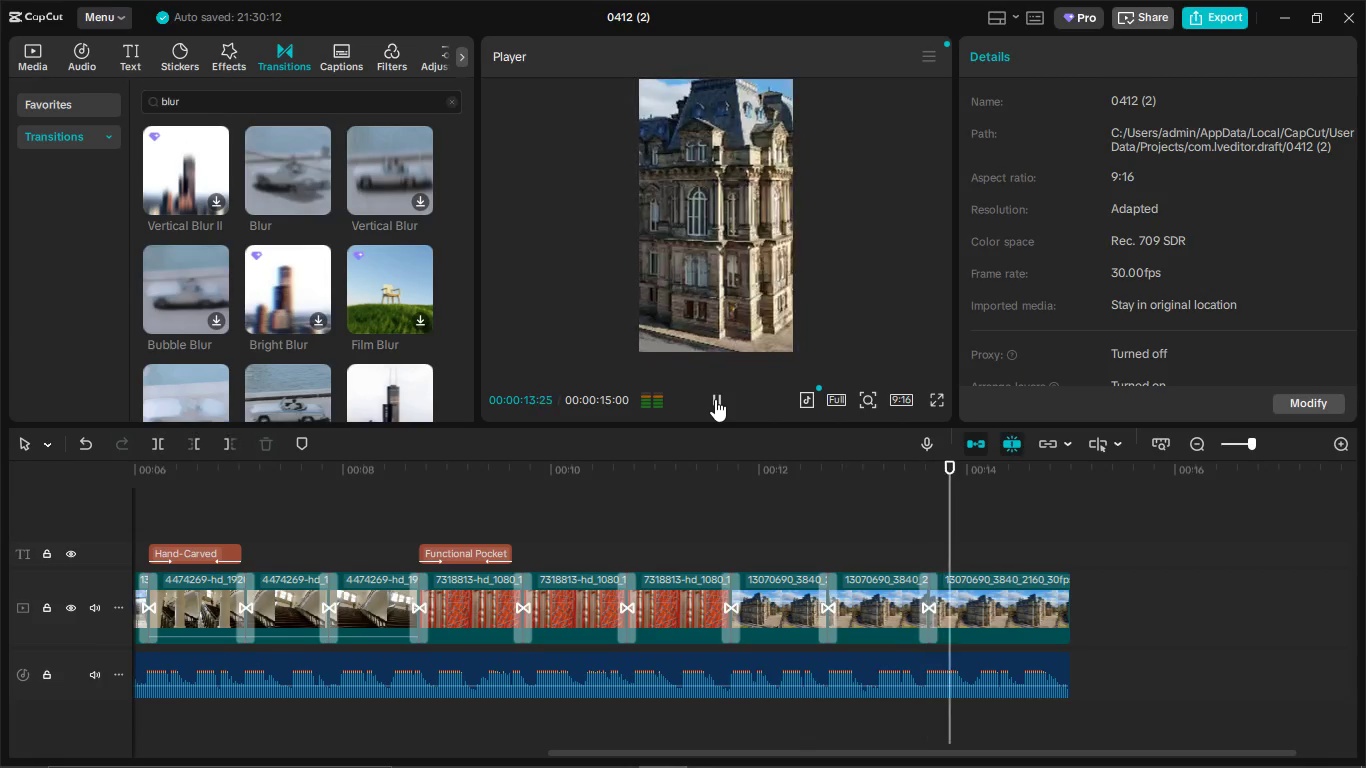 
left_click([715, 399])
 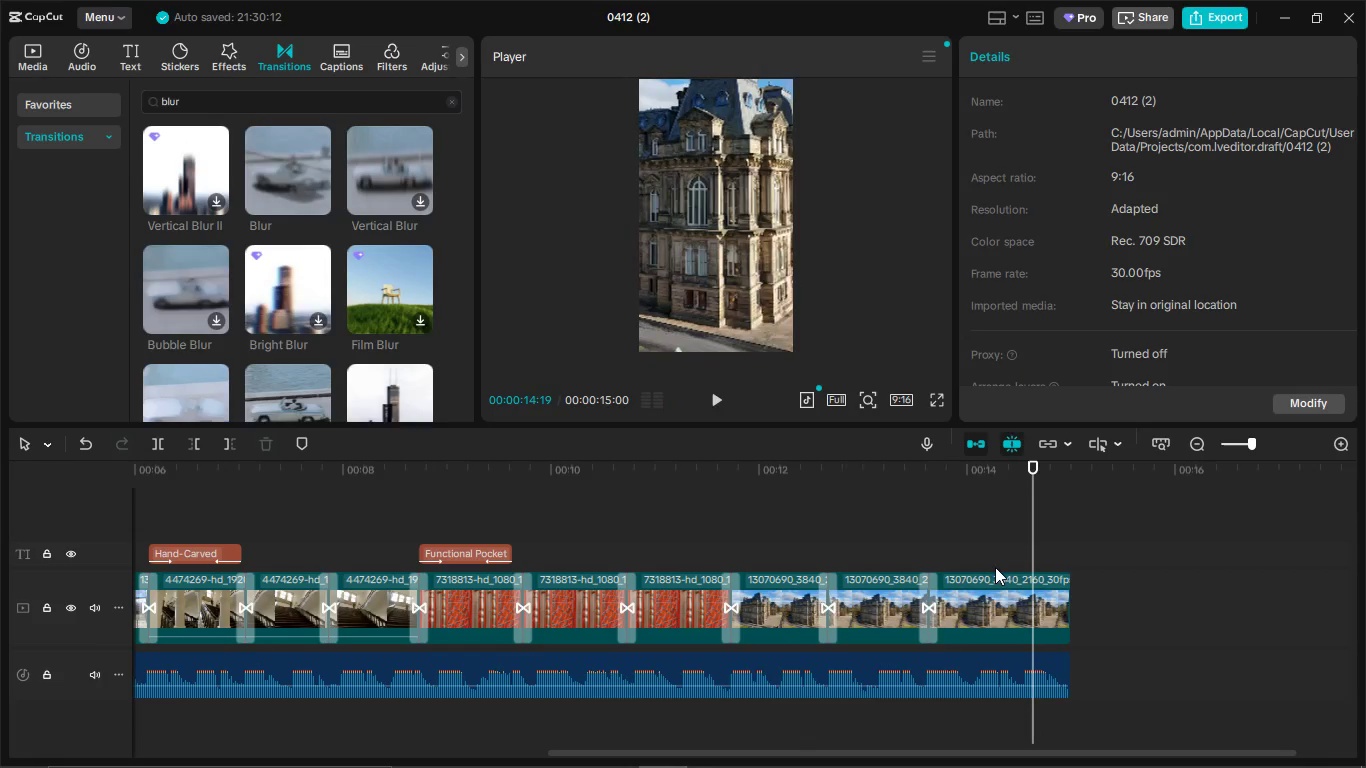 
key(Alt+Tab)
 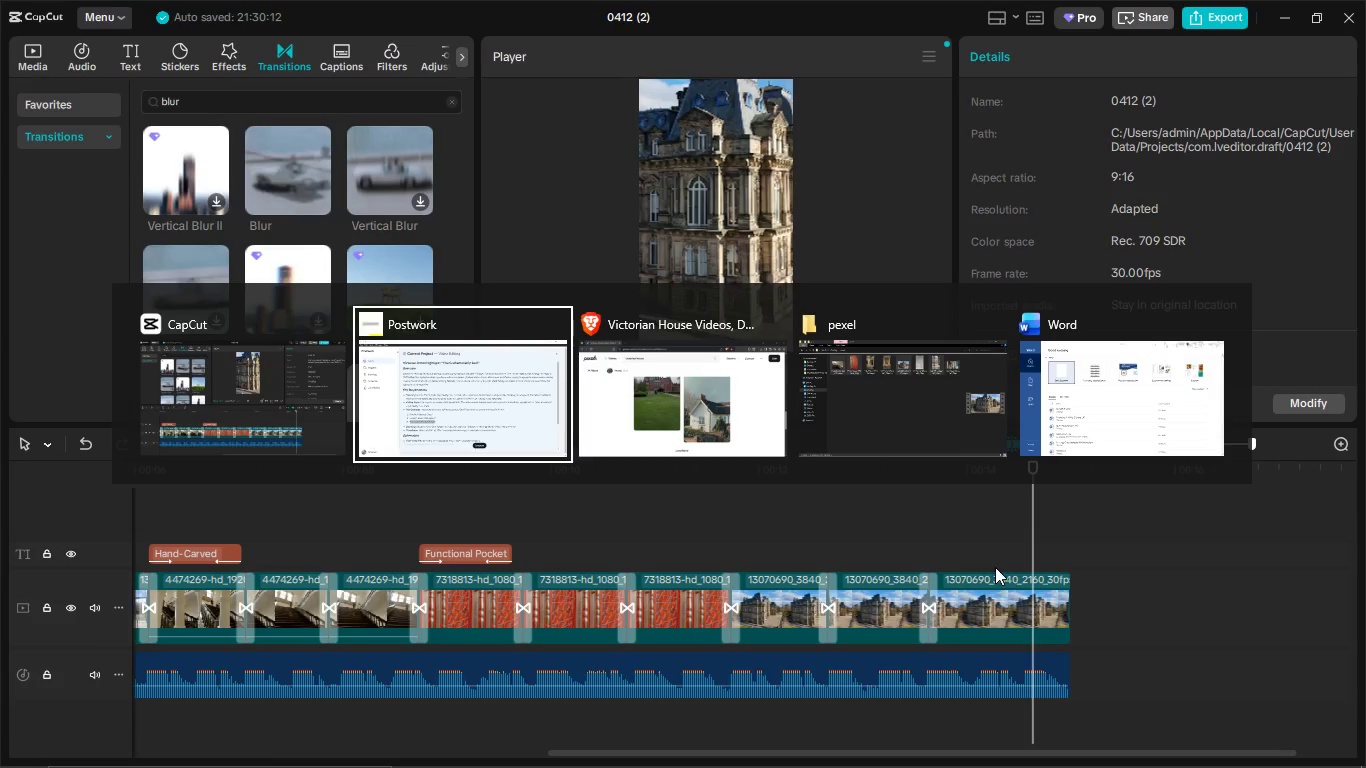 
key(Alt+Tab)
 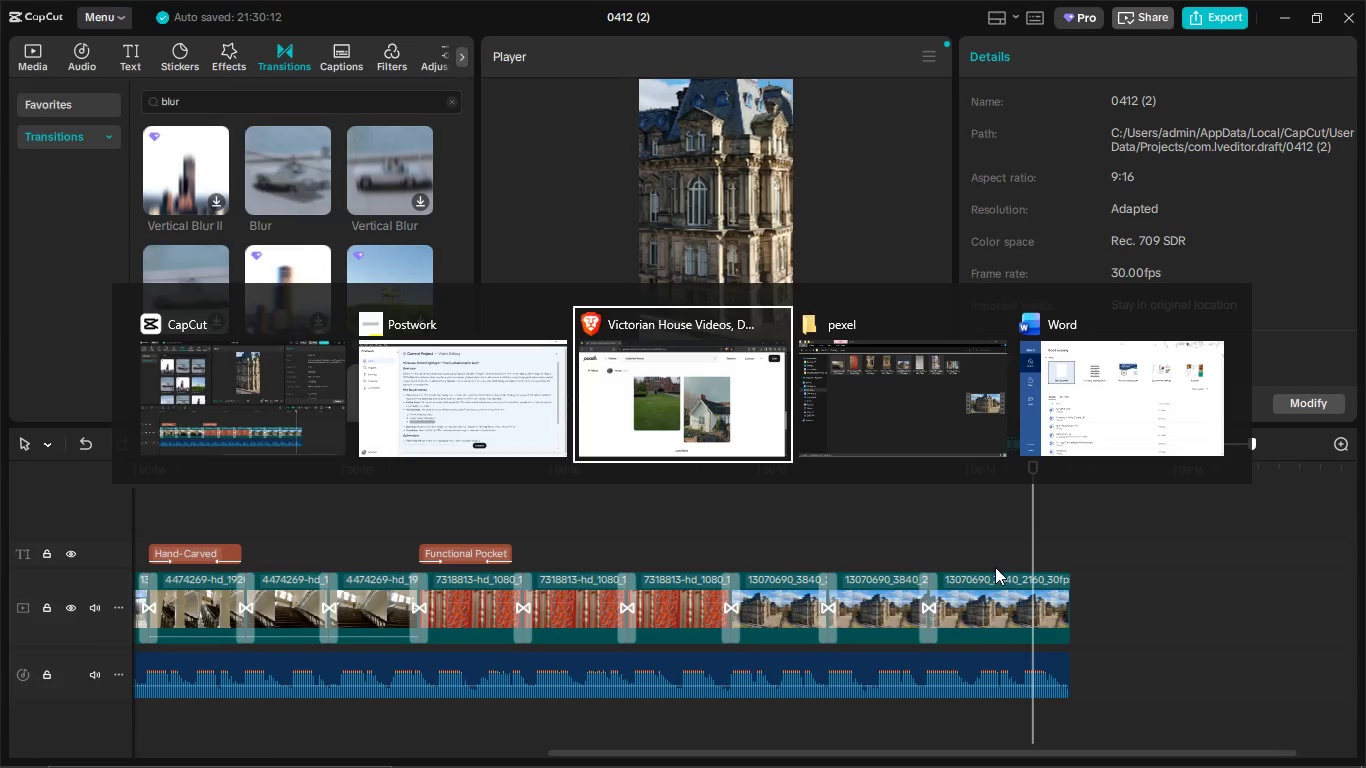 
key(Alt+Tab)
 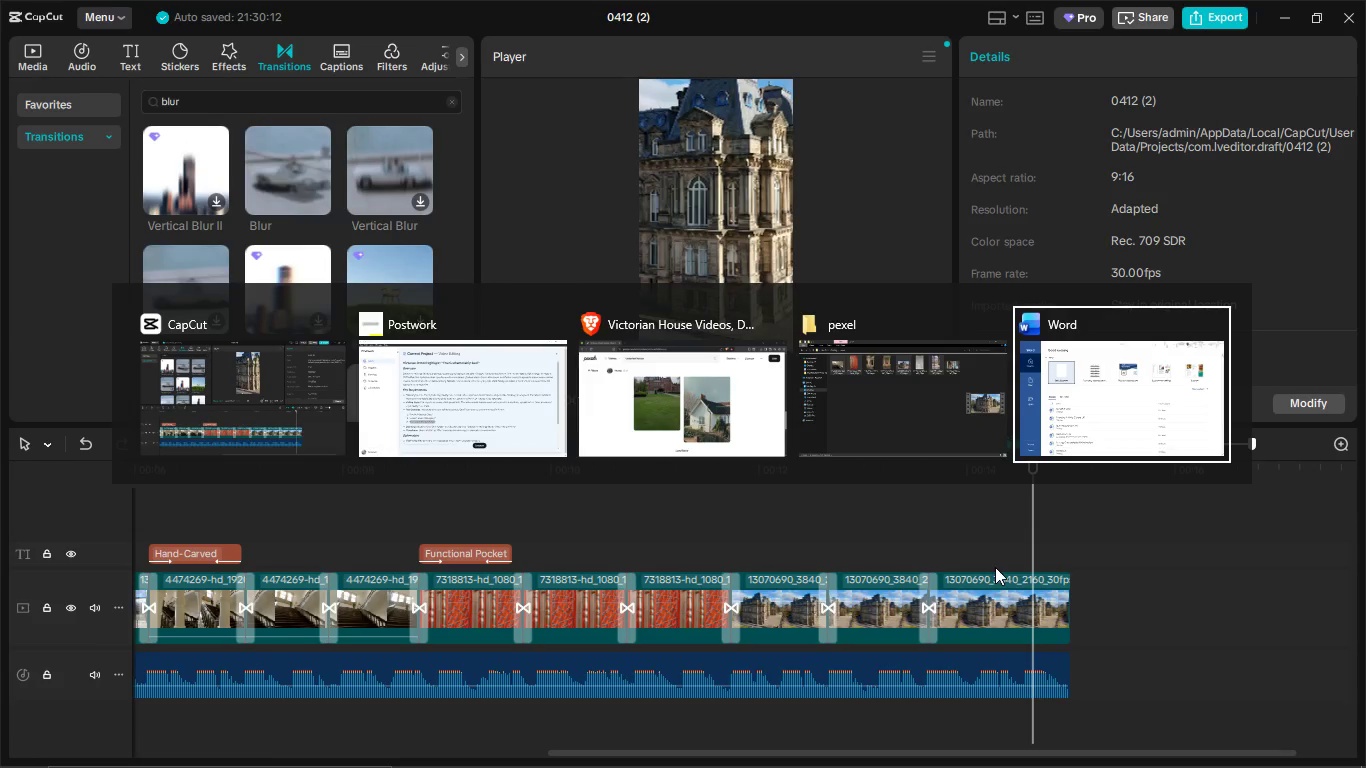 
key(Alt+Tab)
 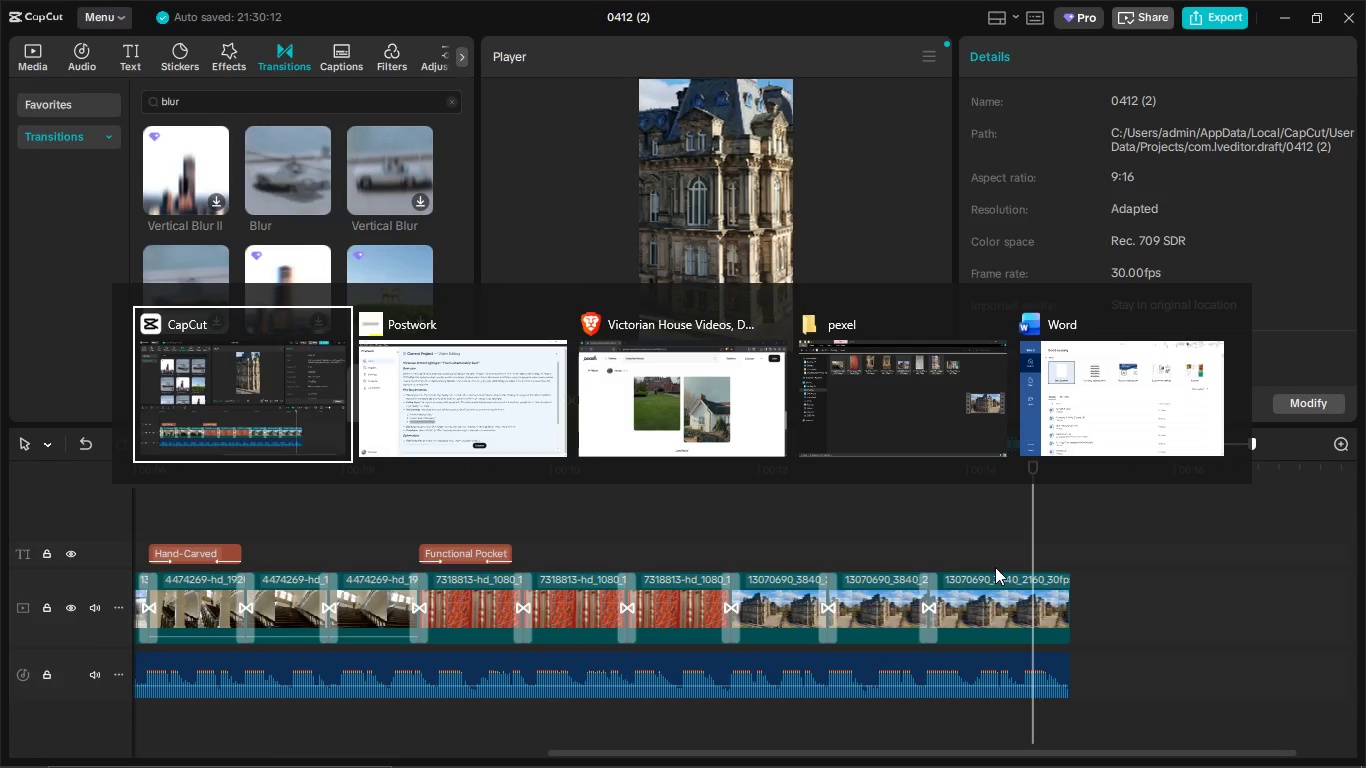 
key(Alt+Tab)
 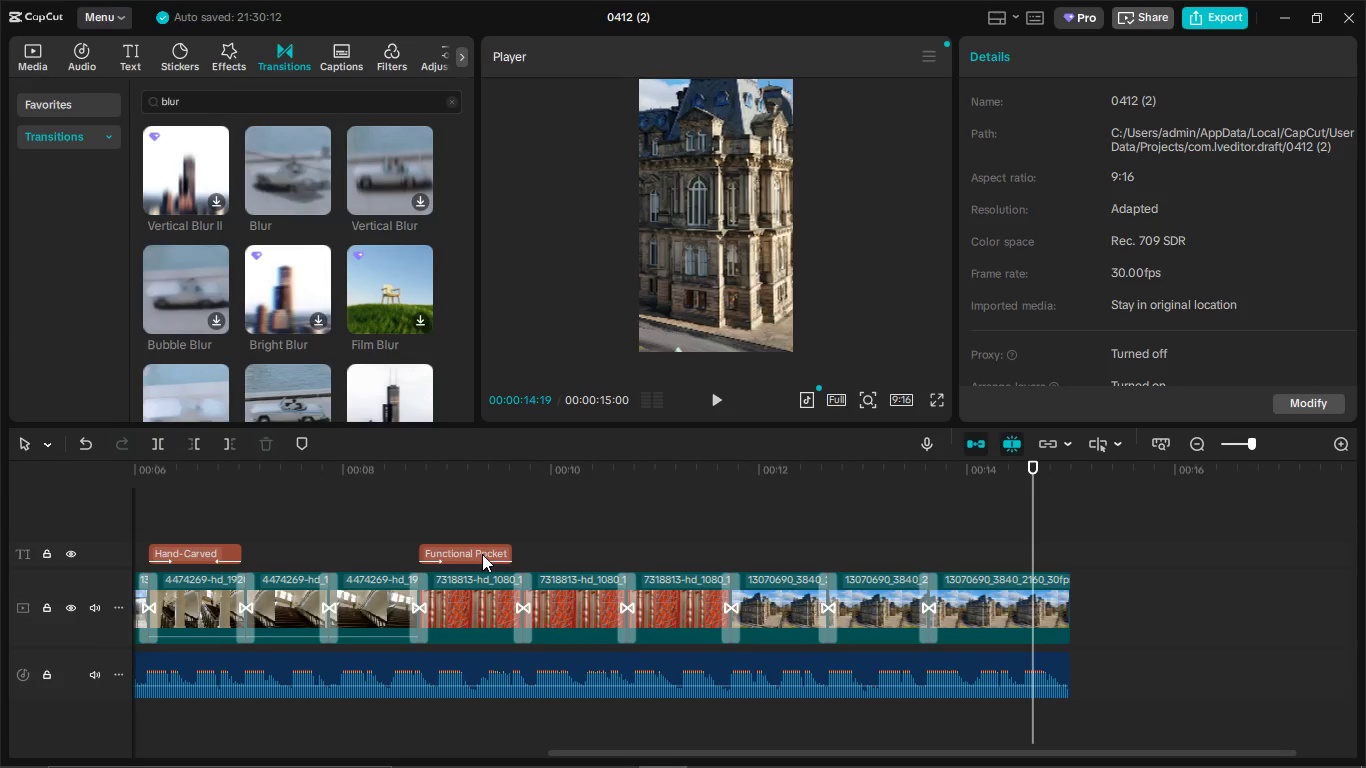 
left_click([482, 554])
 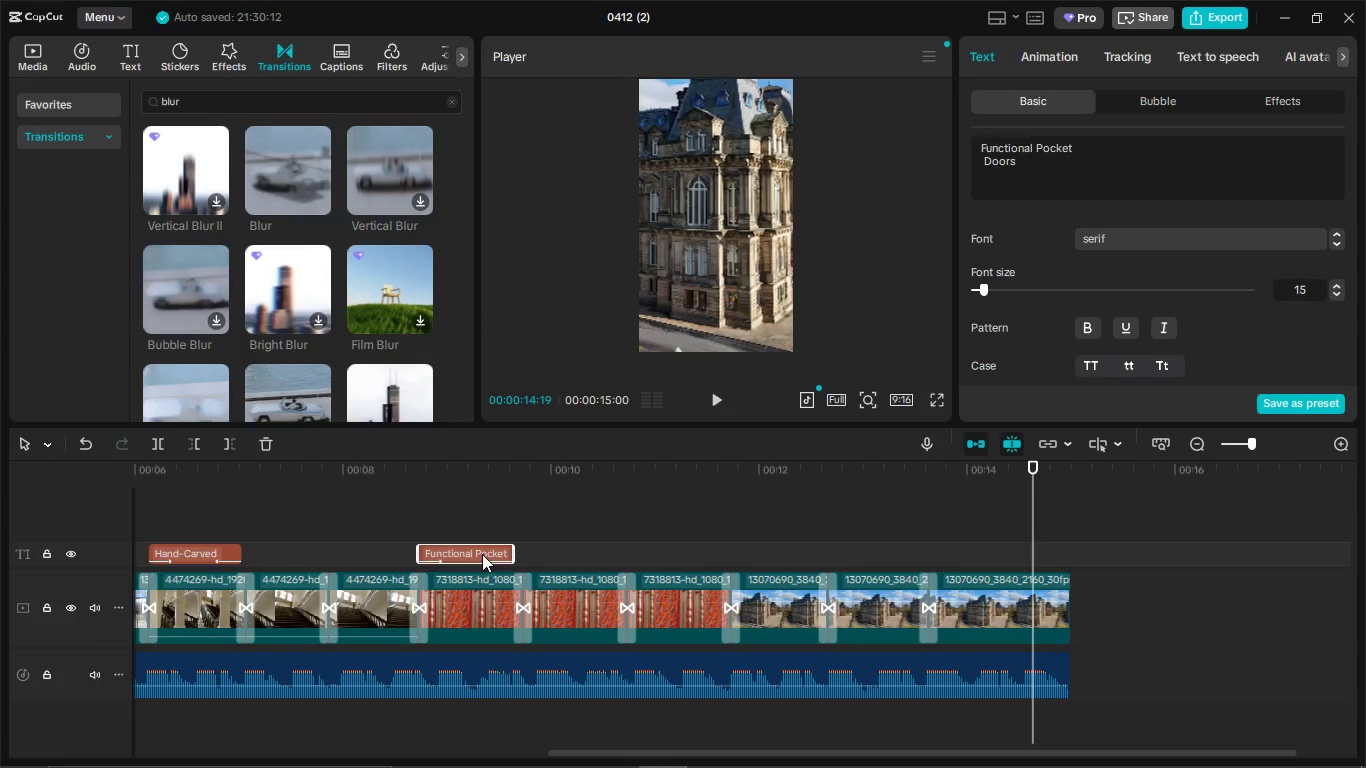 
key(Control+C)
 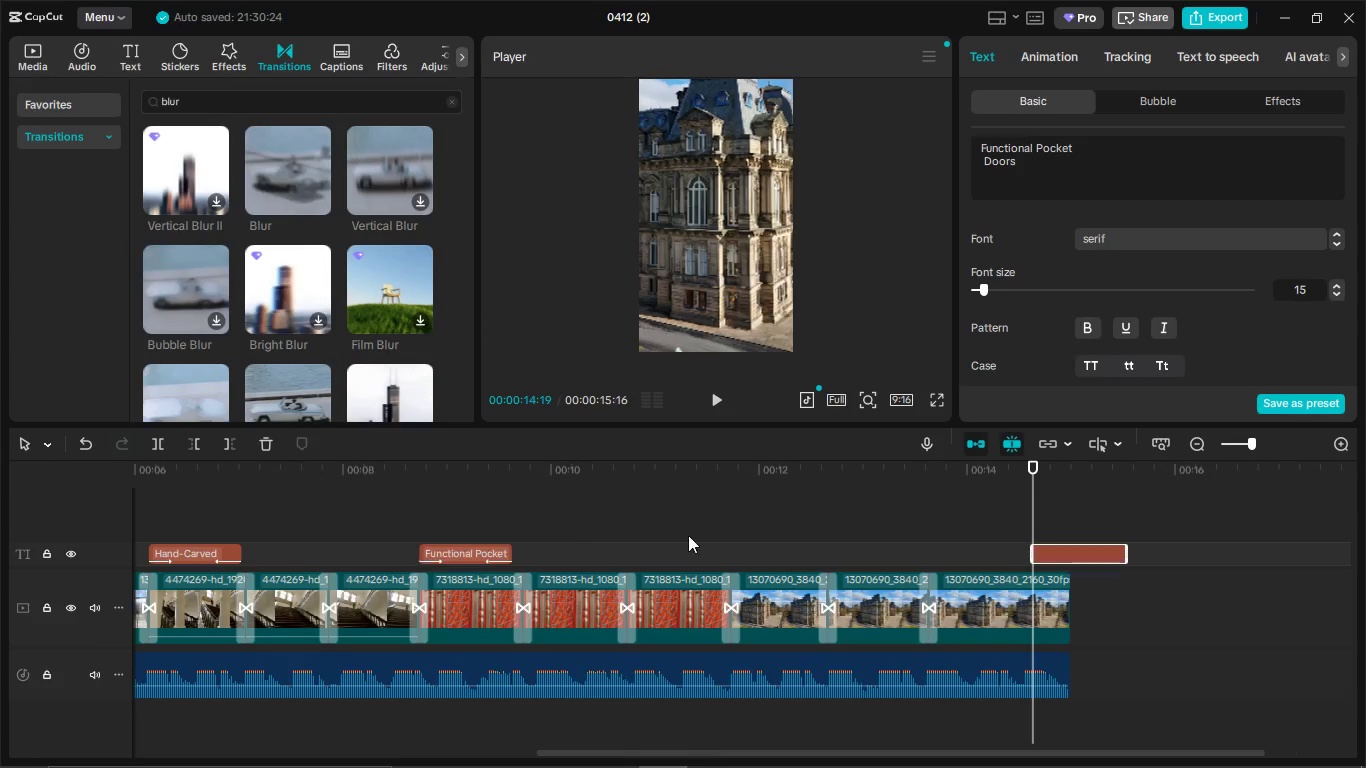 
key(Control+V)
 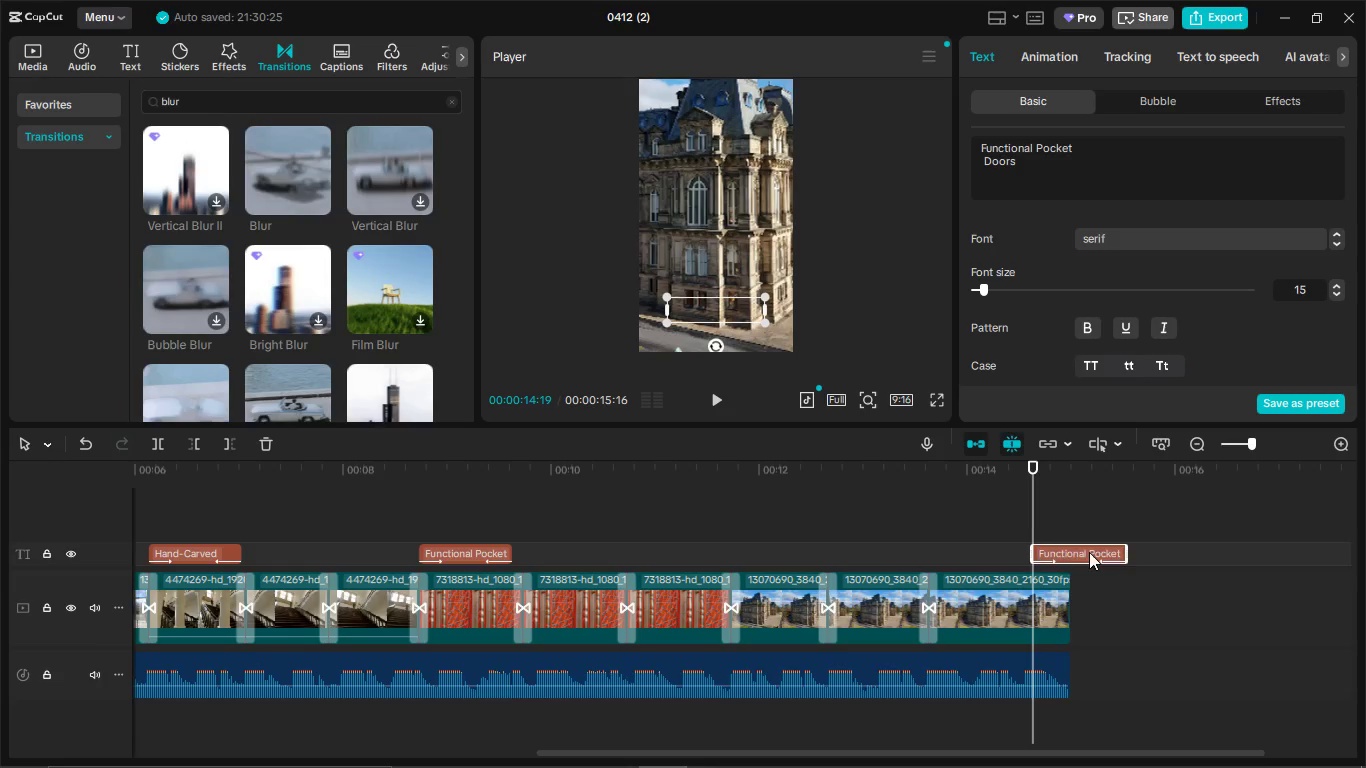 
left_click_drag(start_coordinate=[1090, 552], to_coordinate=[1034, 553])
 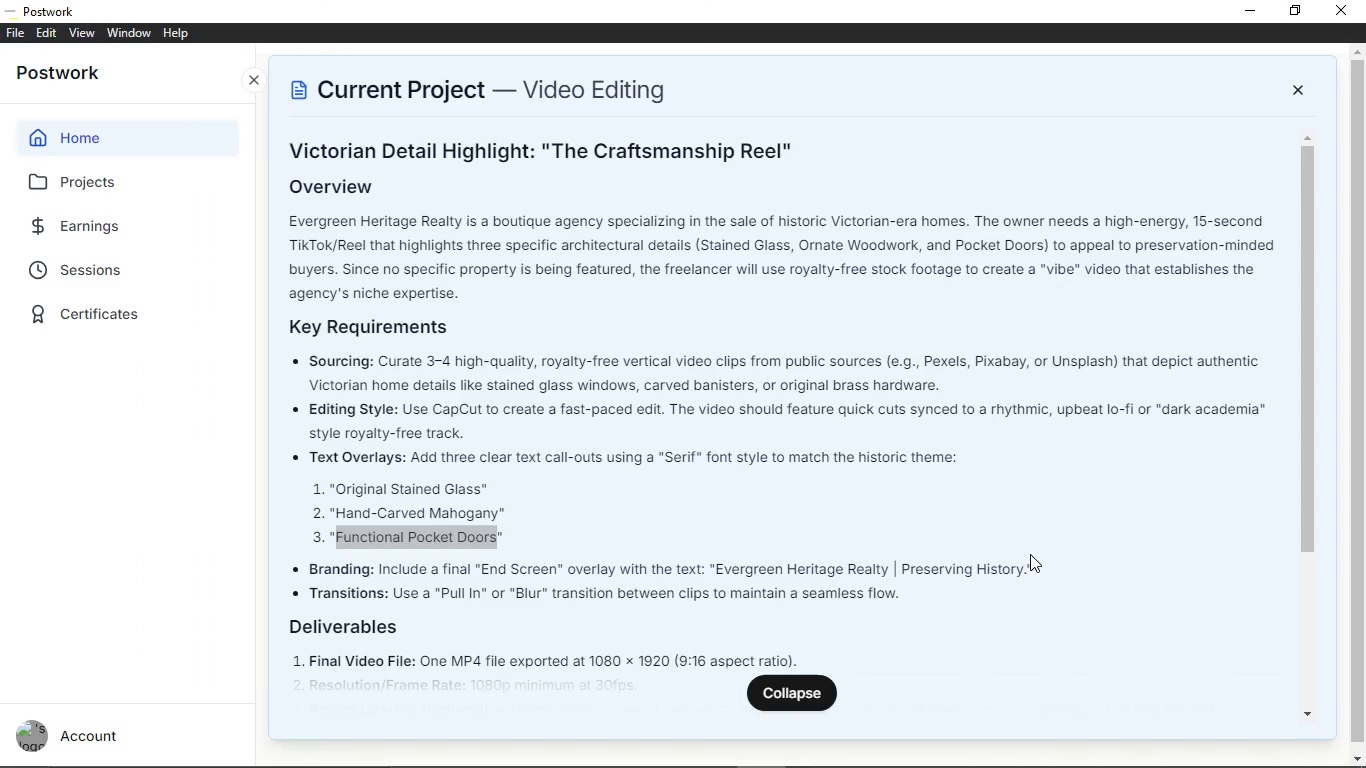 
key(Alt+AltLeft)
 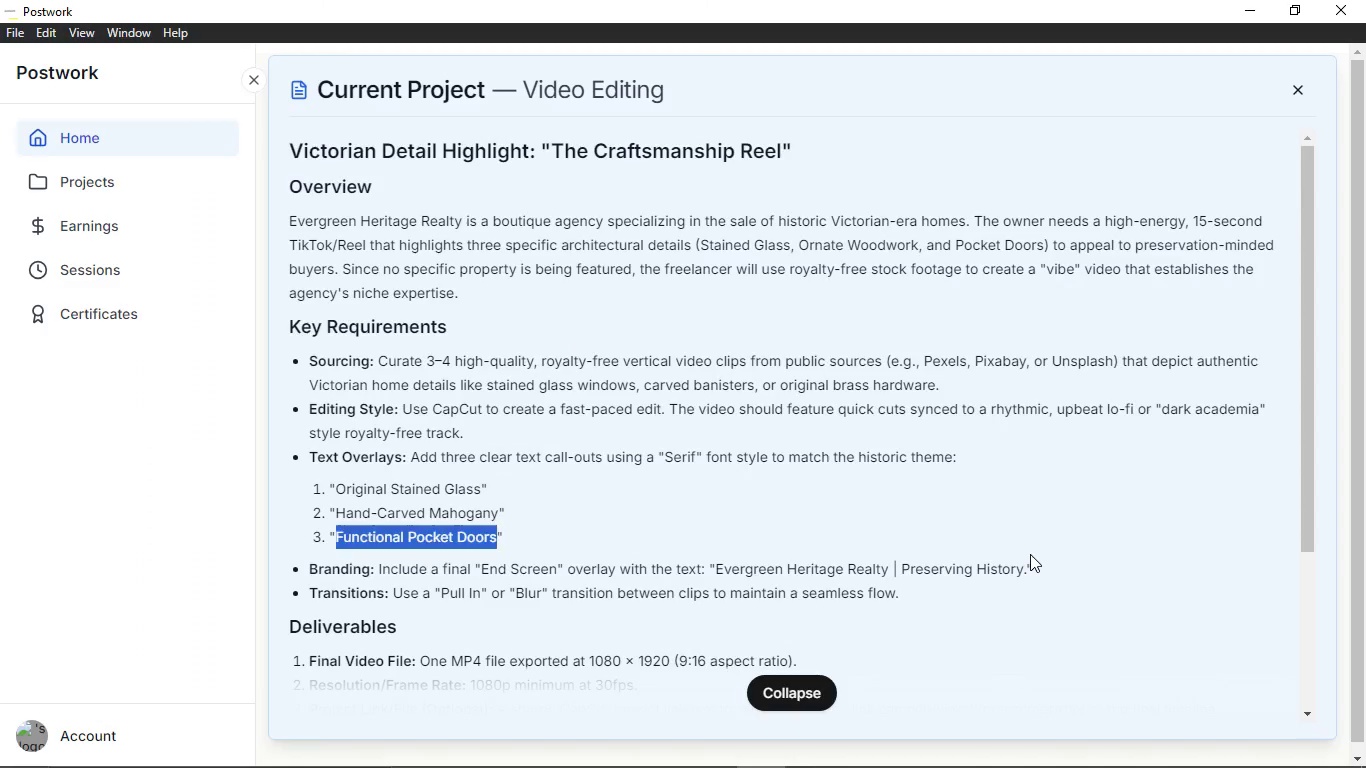 
key(Alt+Tab)